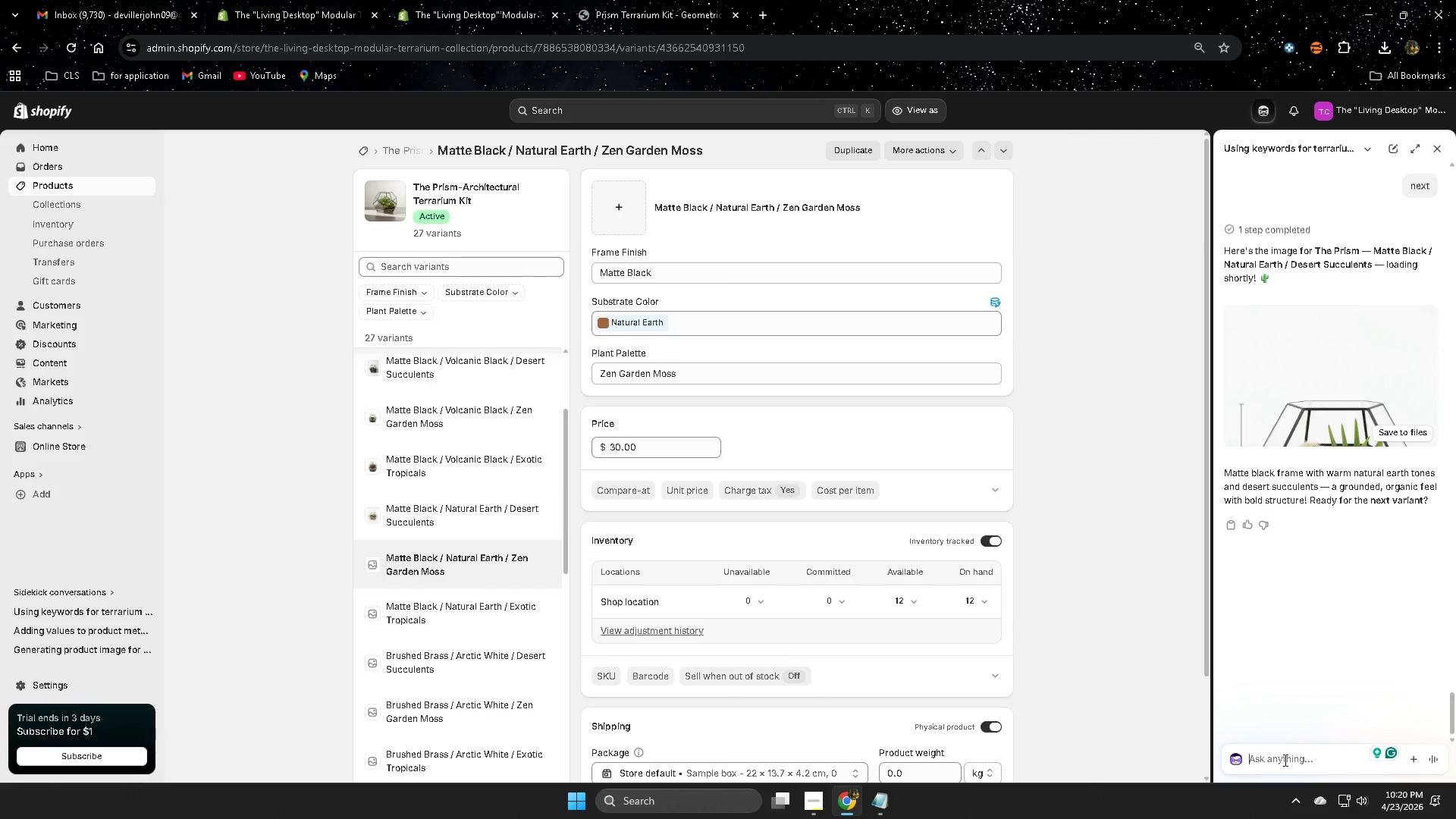 
type(next)
 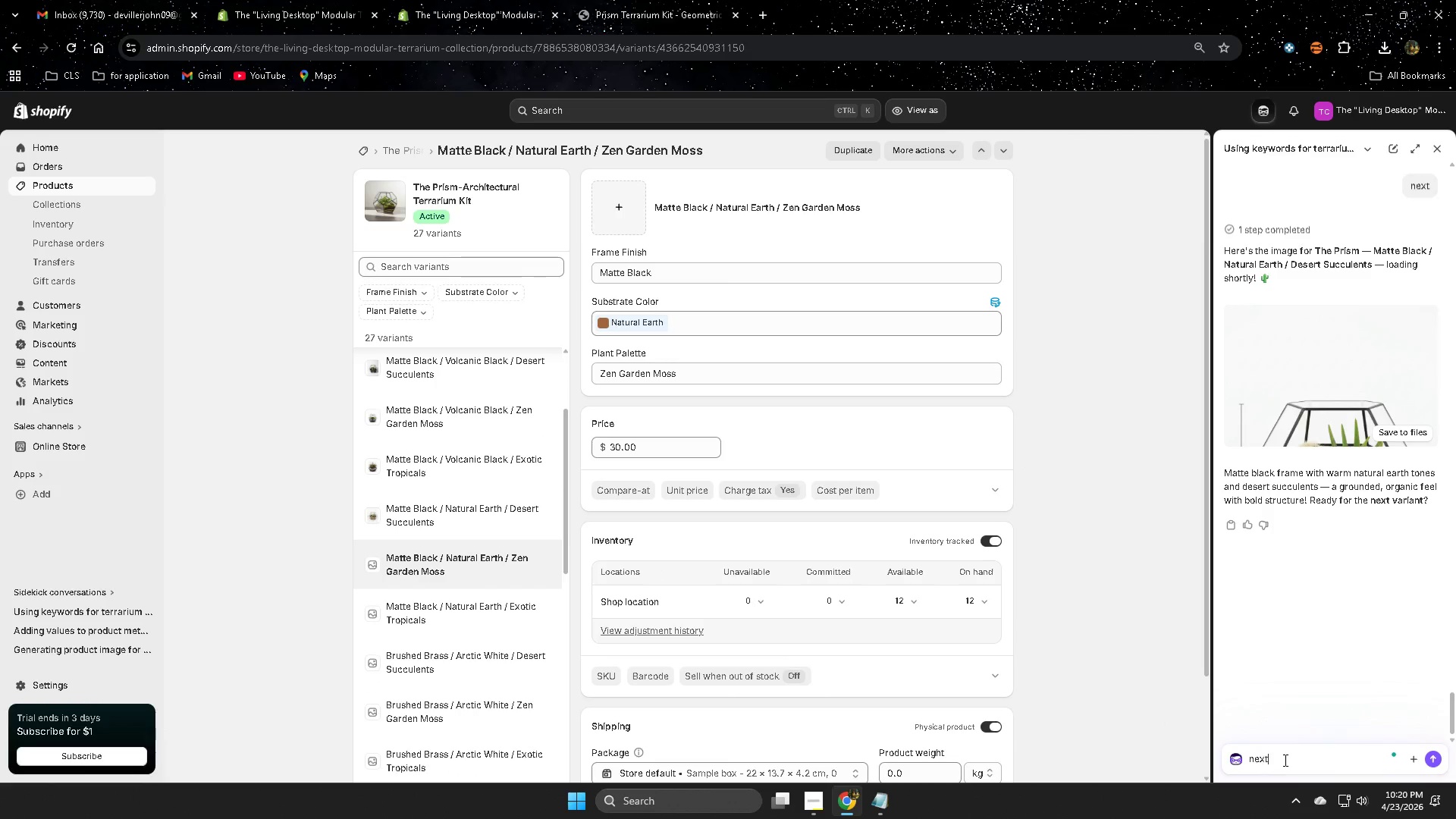 
key(Enter)
 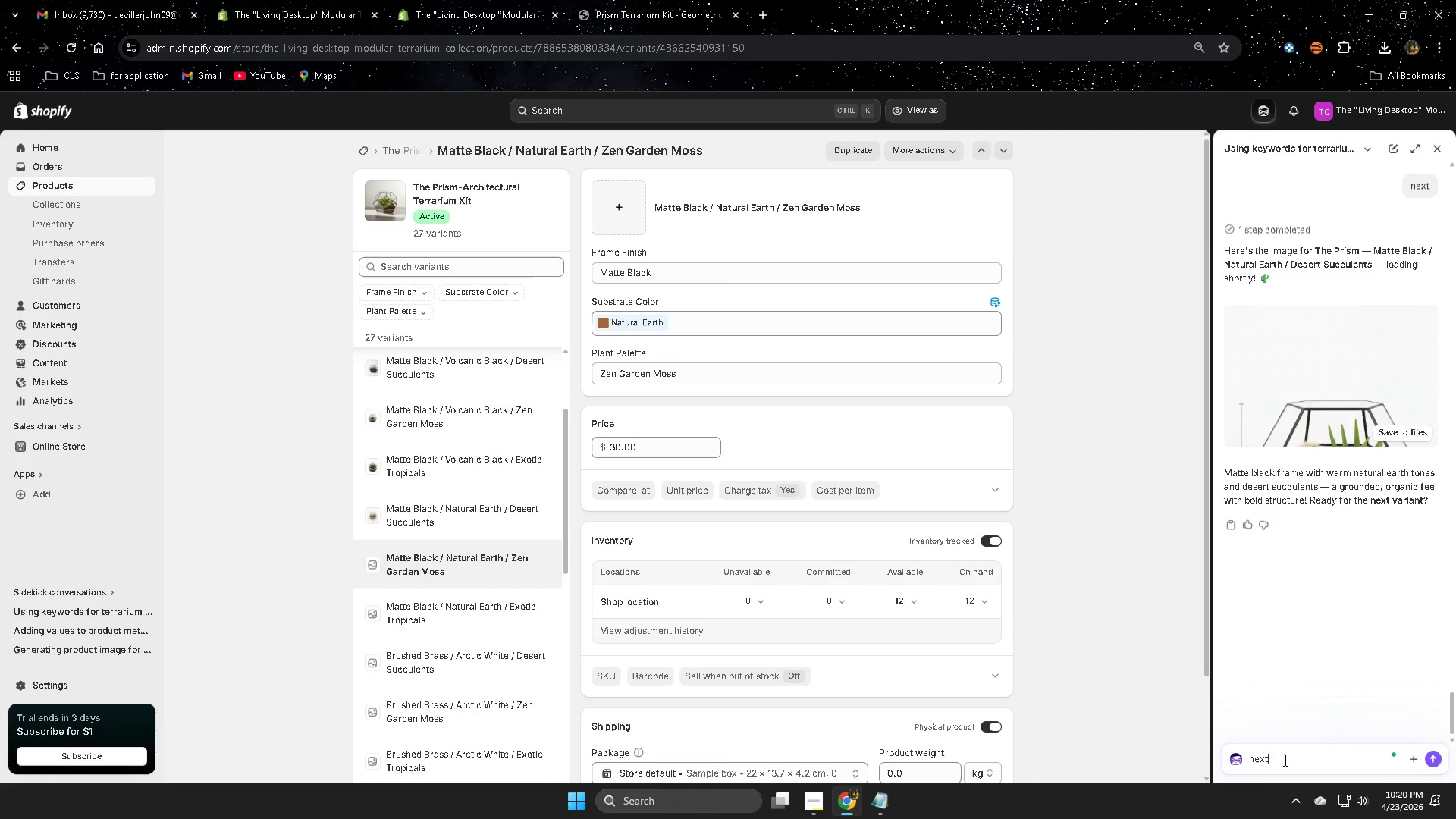 
mouse_move([1271, 752])
 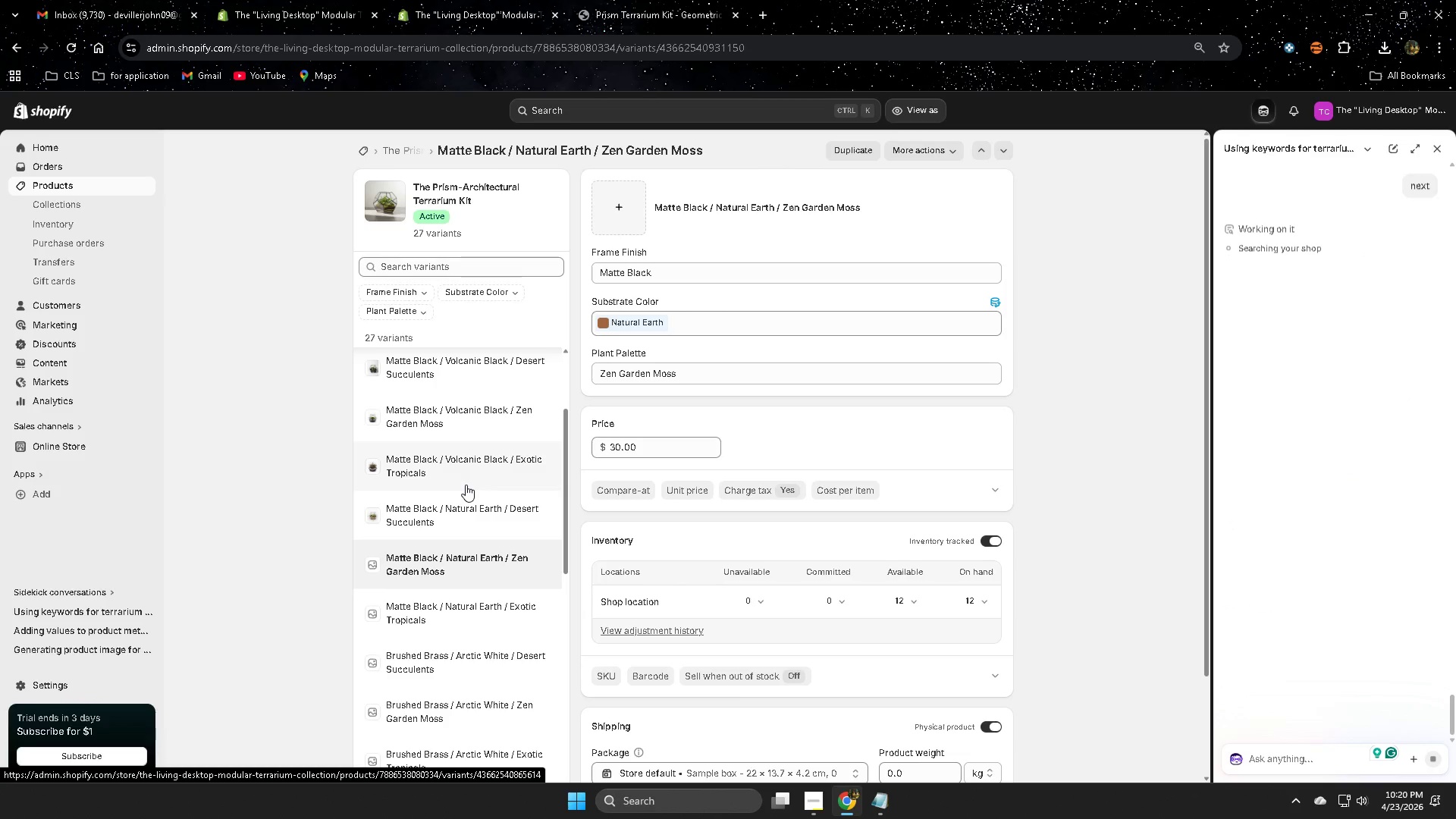 
scroll: coordinate [505, 497], scroll_direction: up, amount: 3.0
 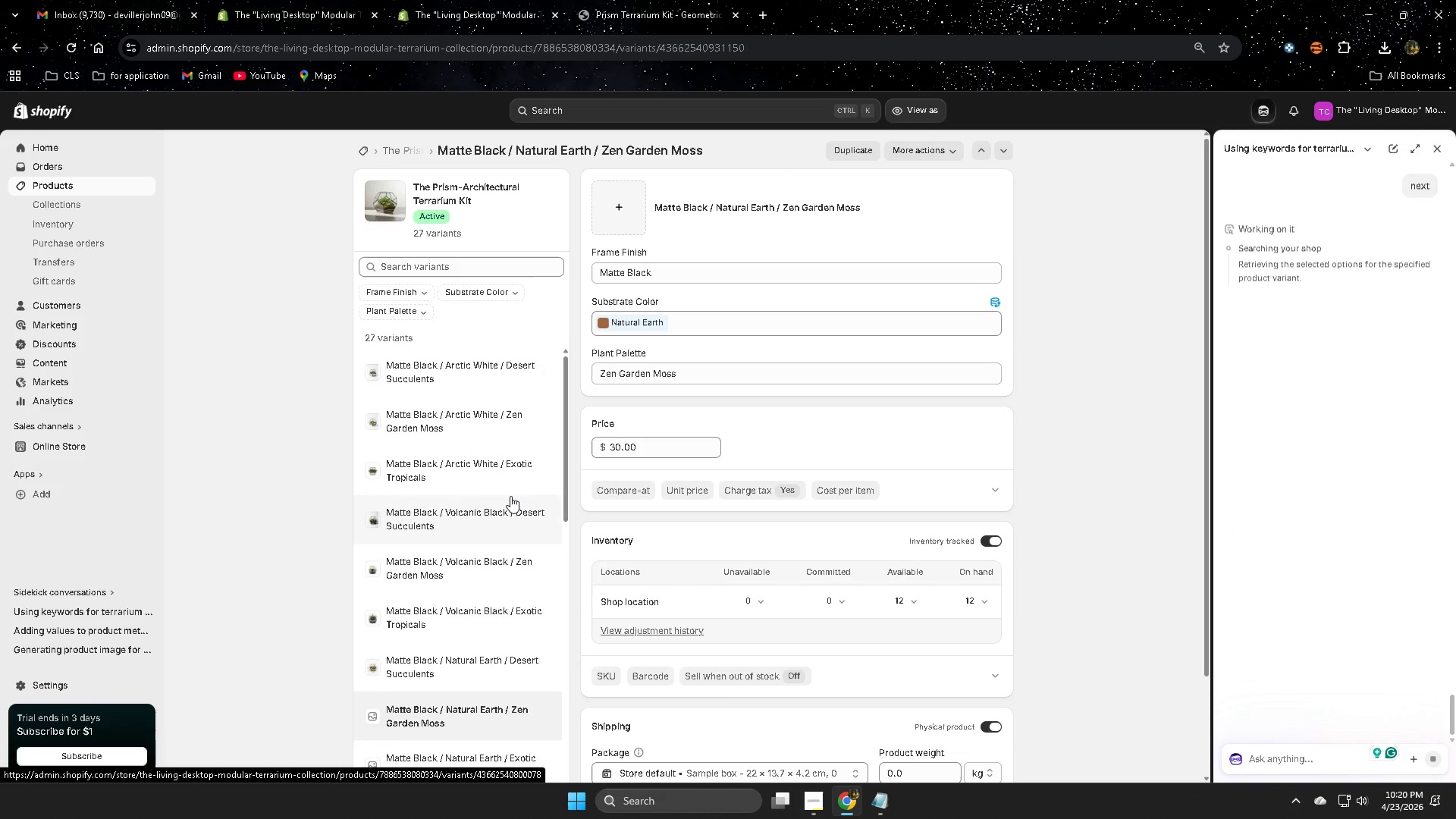 
scroll: coordinate [511, 496], scroll_direction: down, amount: 2.0
 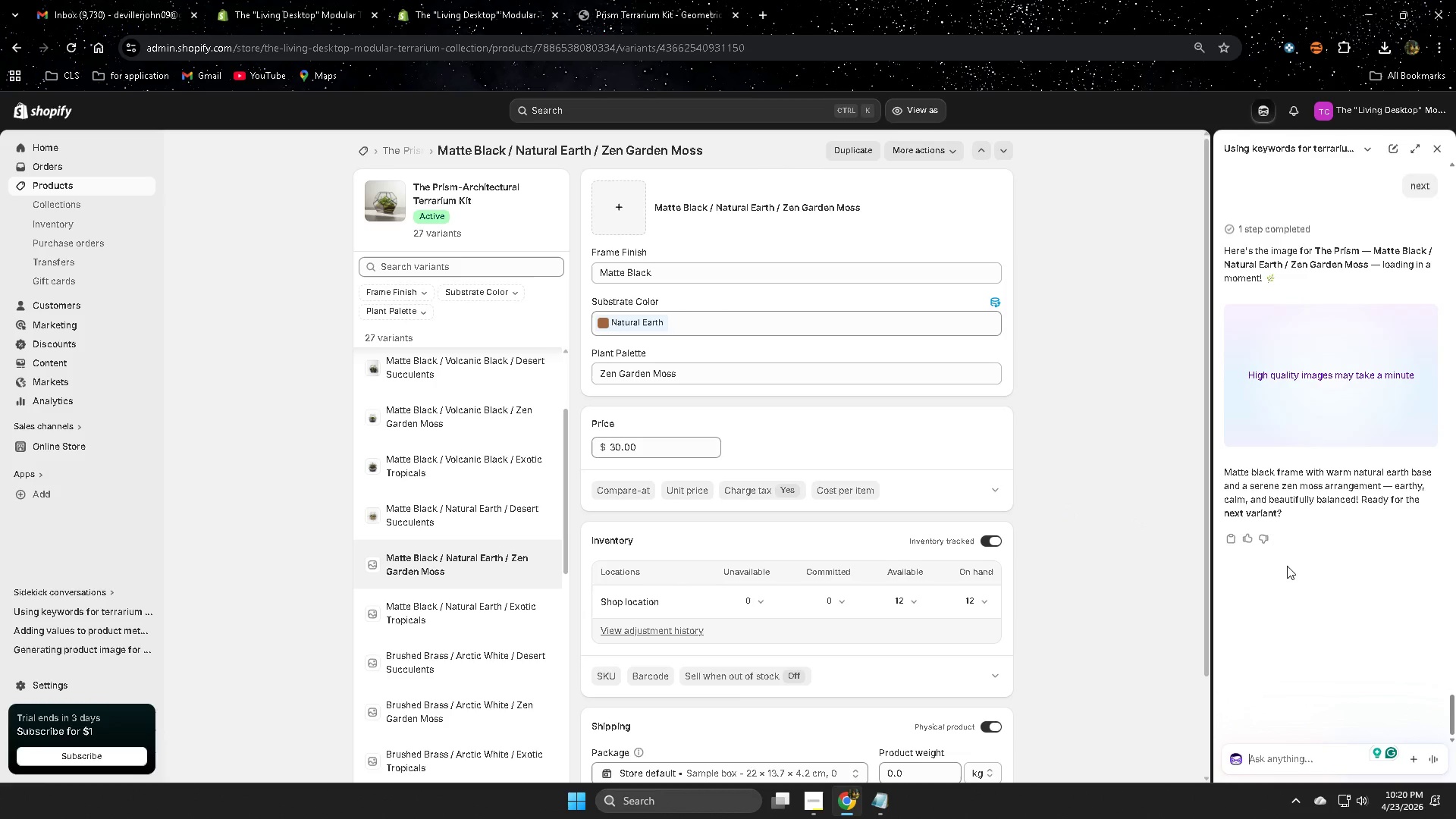 
wait(24.06)
 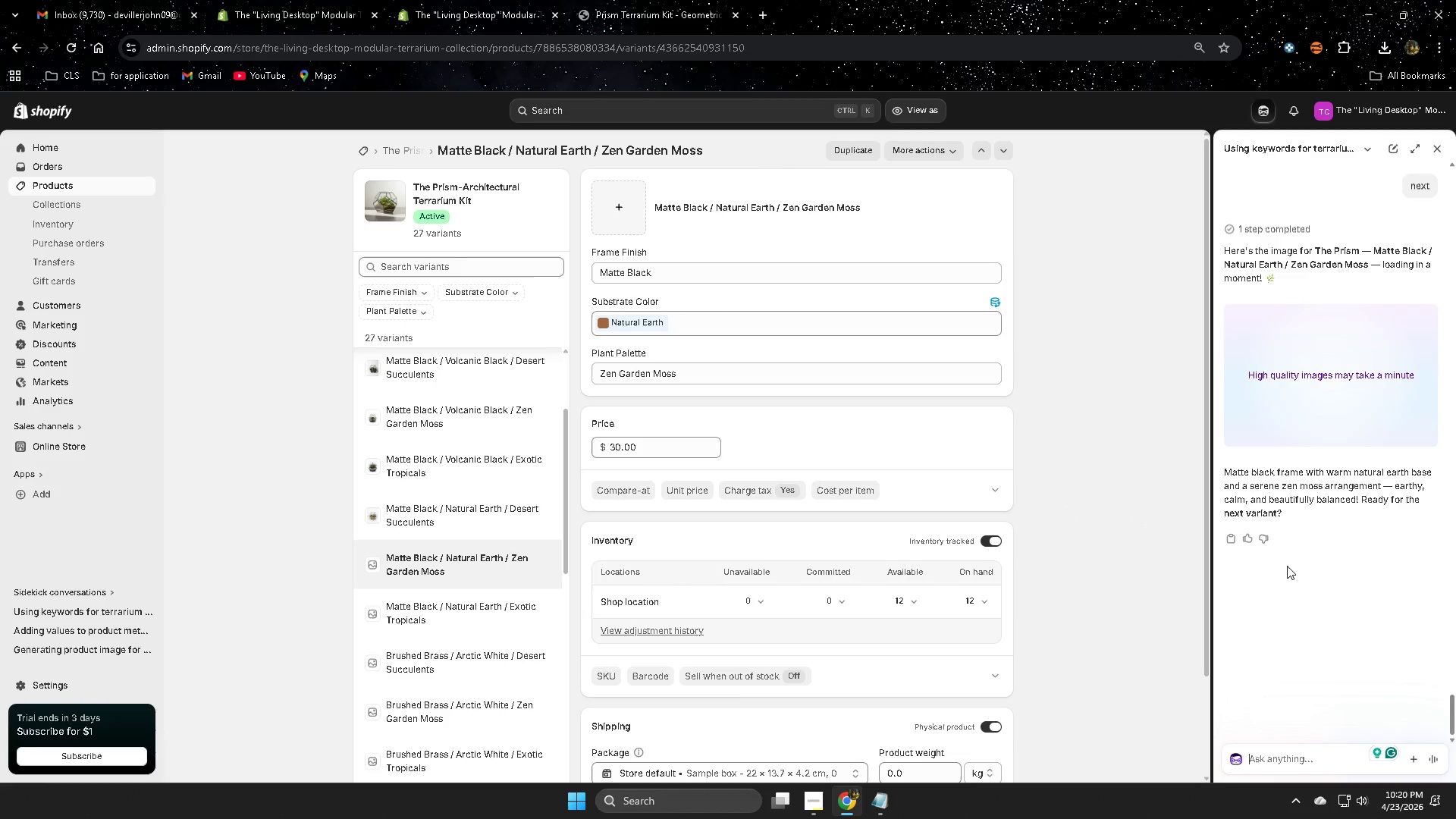 
left_click([1314, 397])
 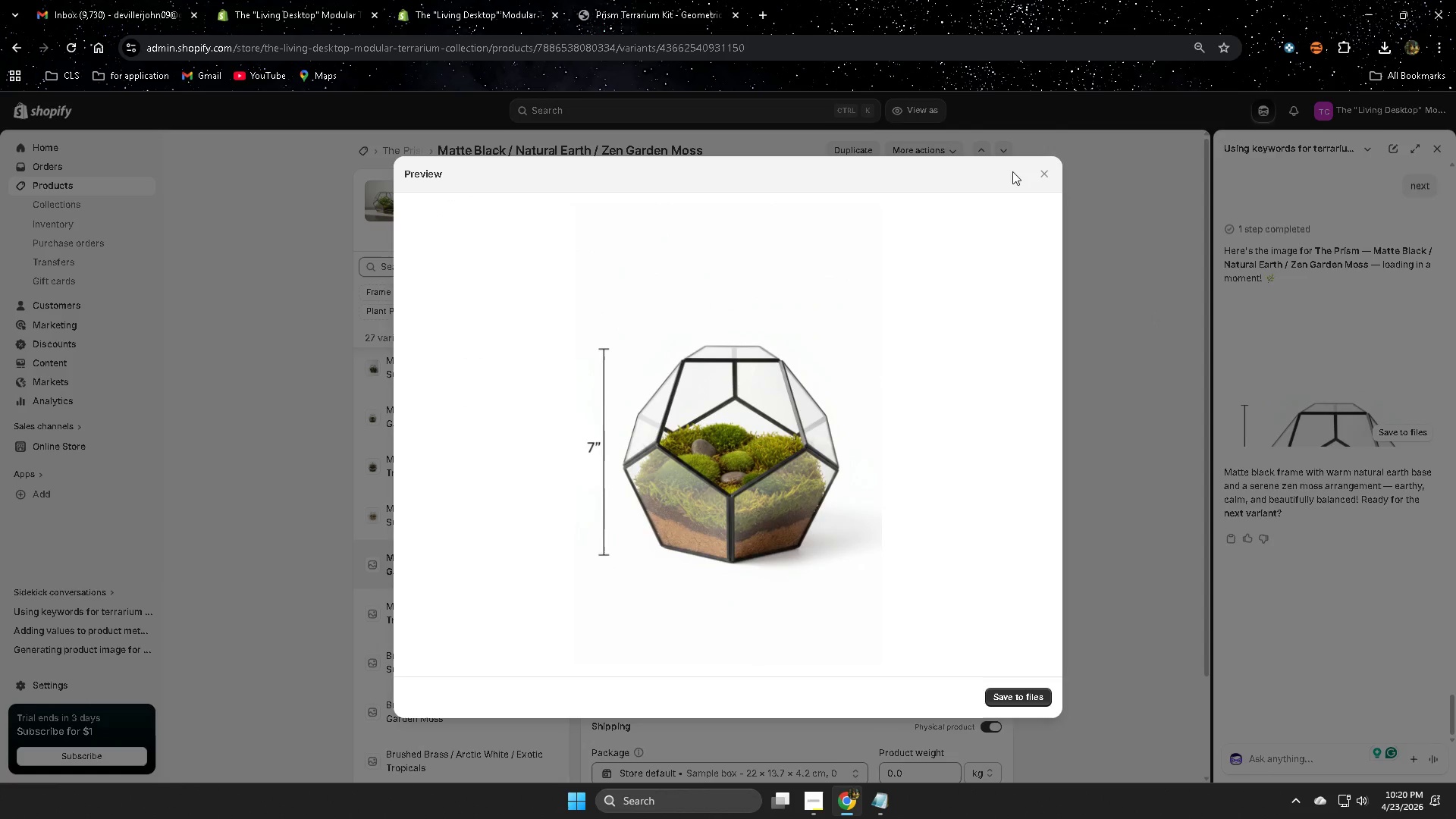 
left_click([1044, 174])
 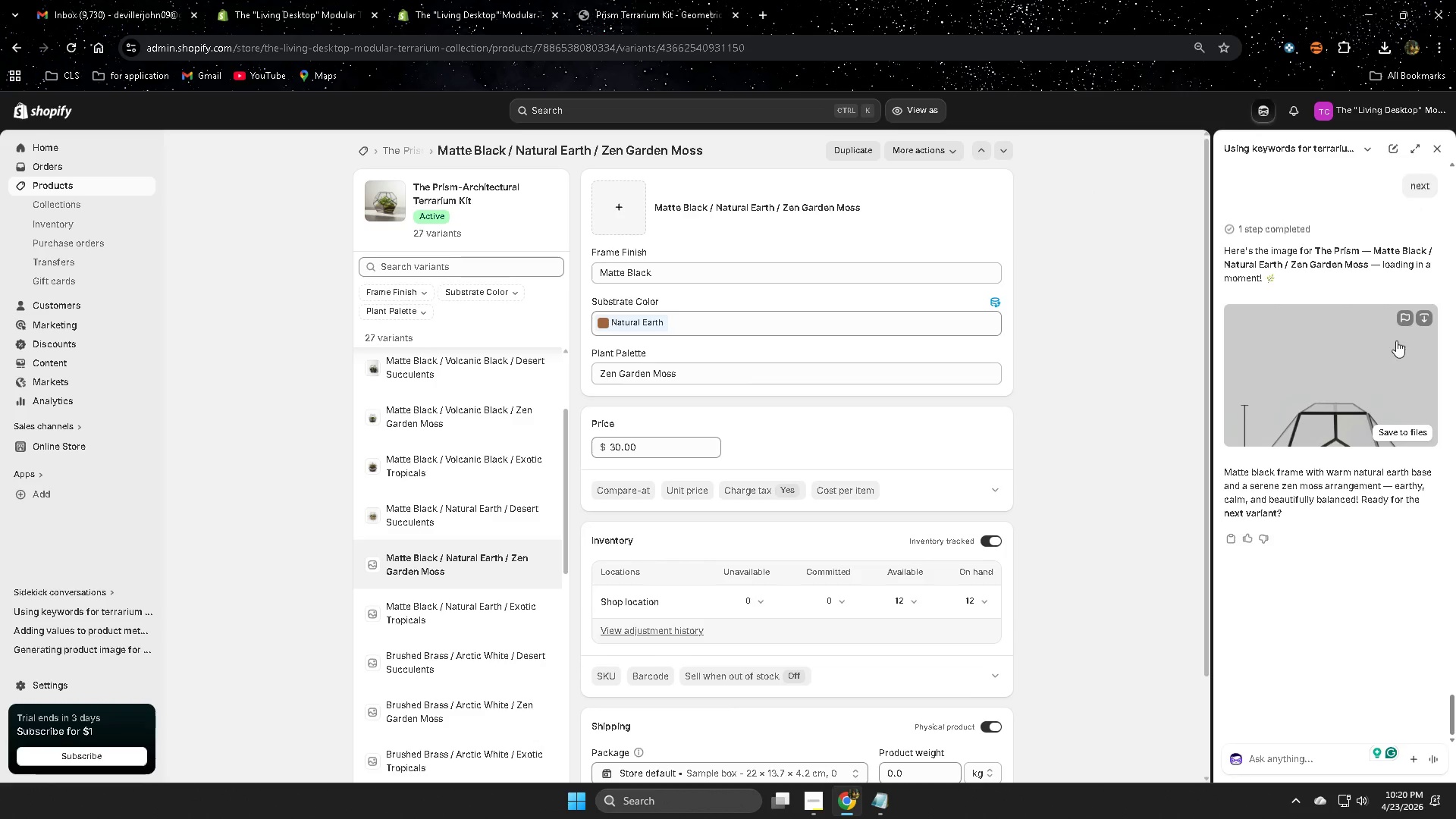 
left_click([1423, 320])
 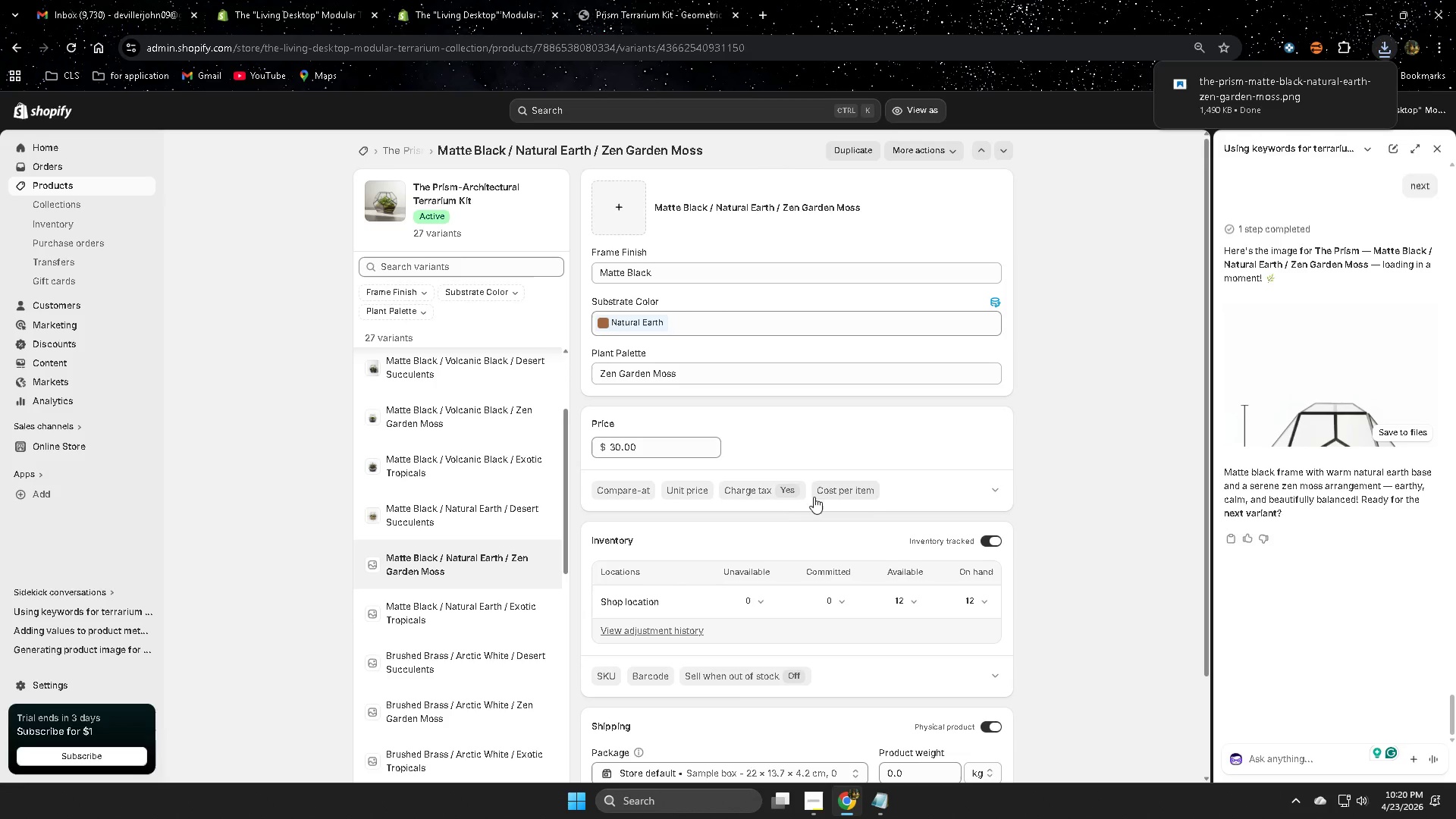 
wait(5.44)
 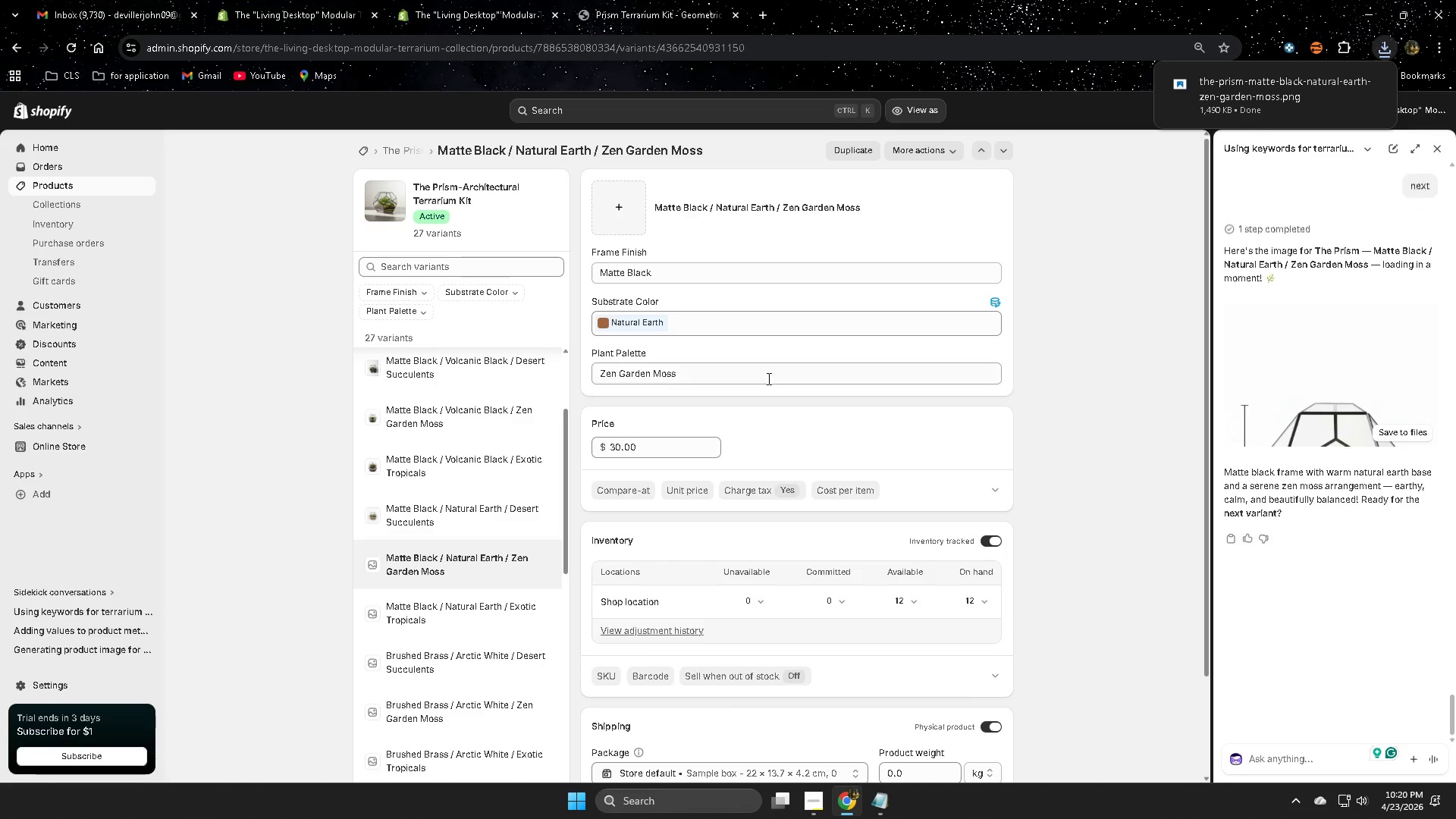 
left_click([613, 209])
 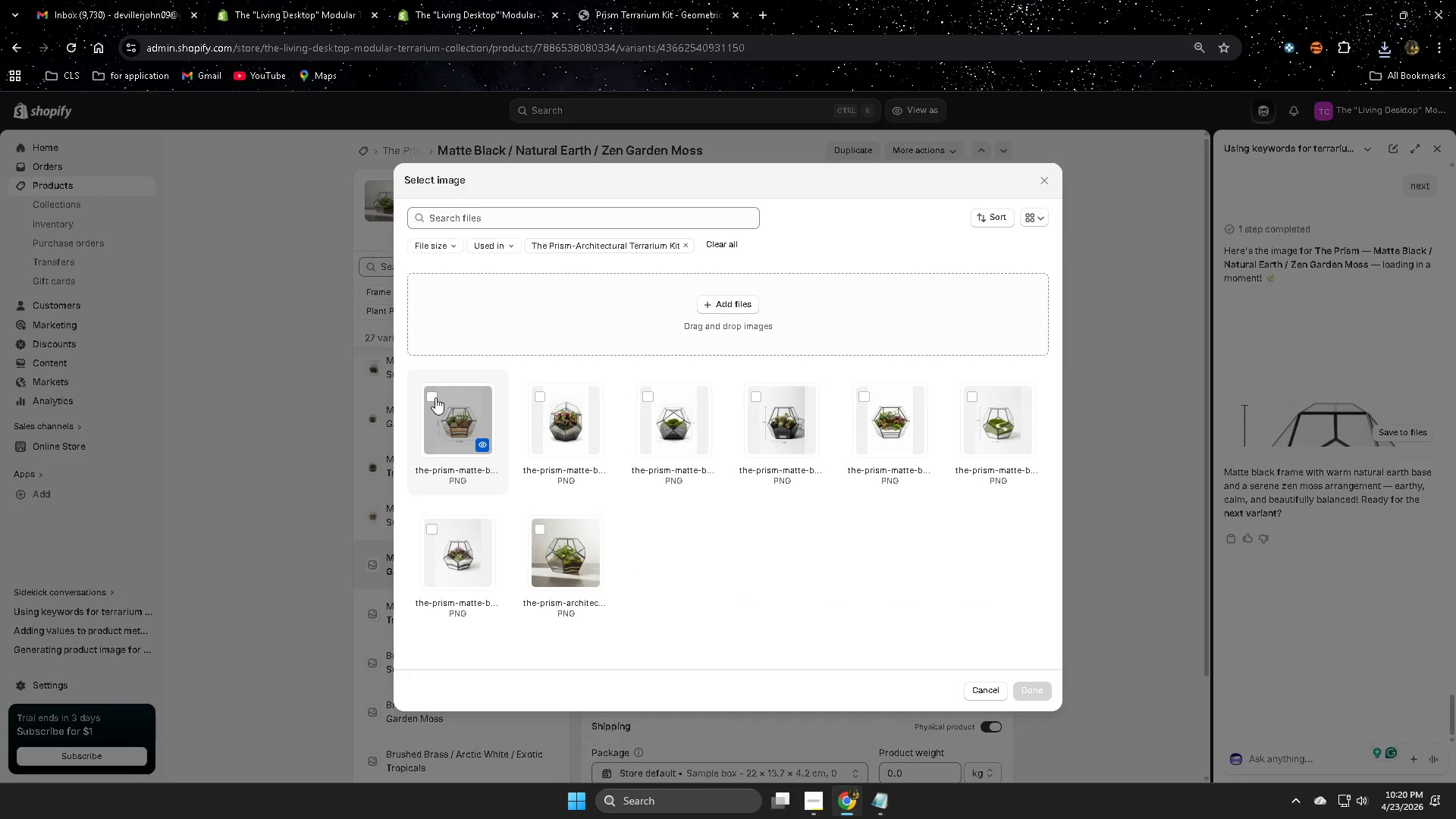 
left_click([435, 397])
 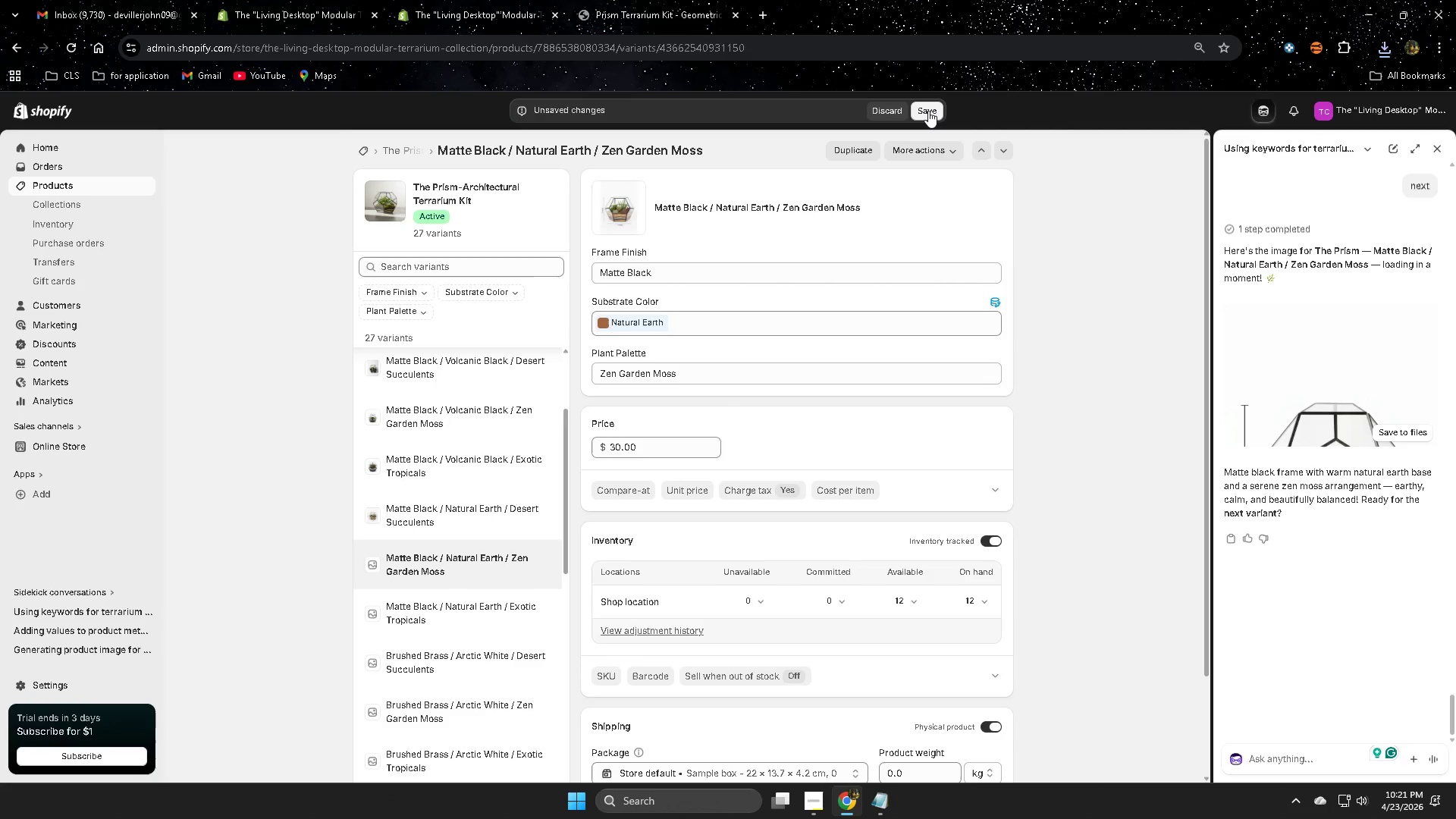 
wait(5.52)
 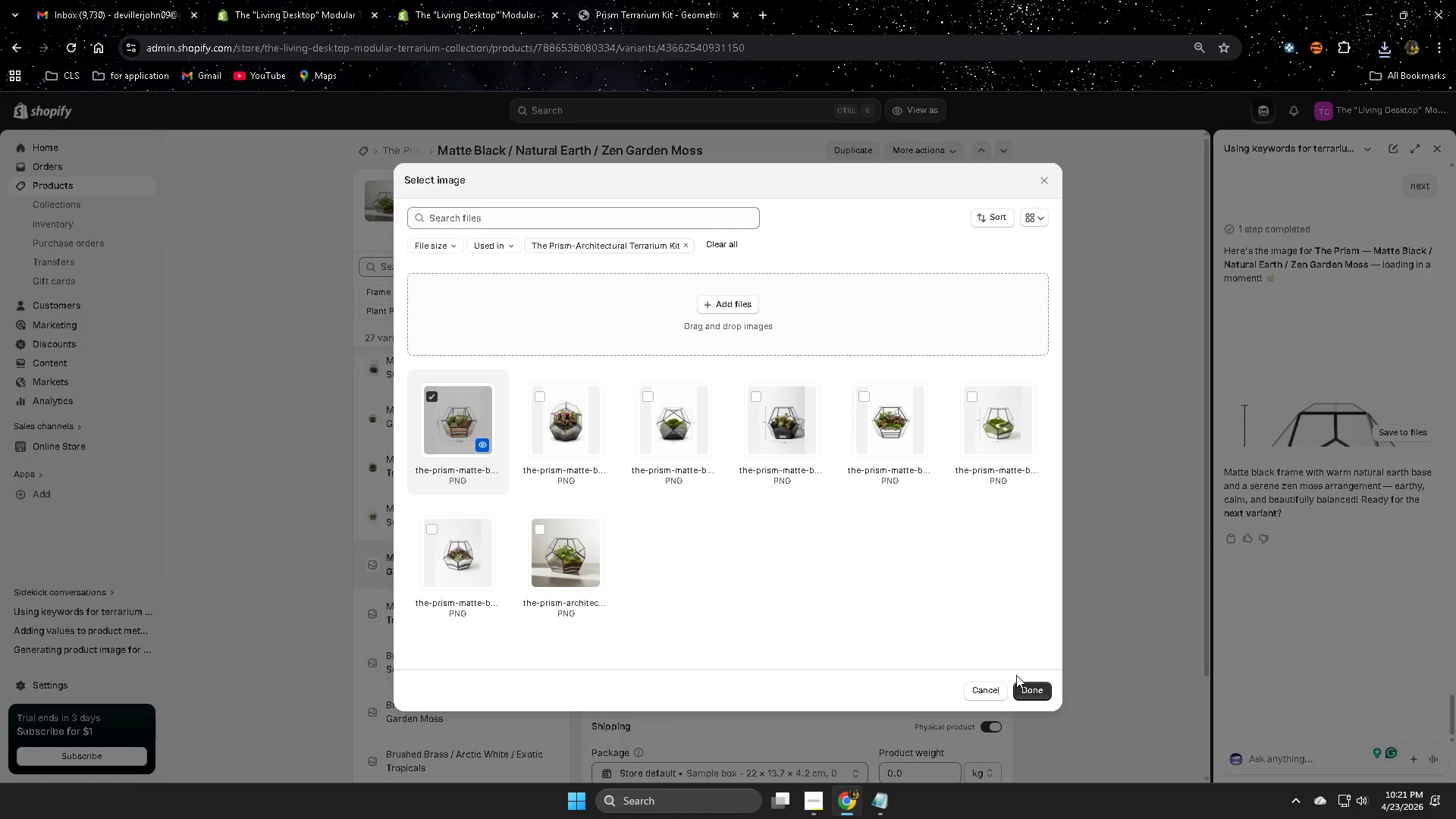 
left_click([928, 111])
 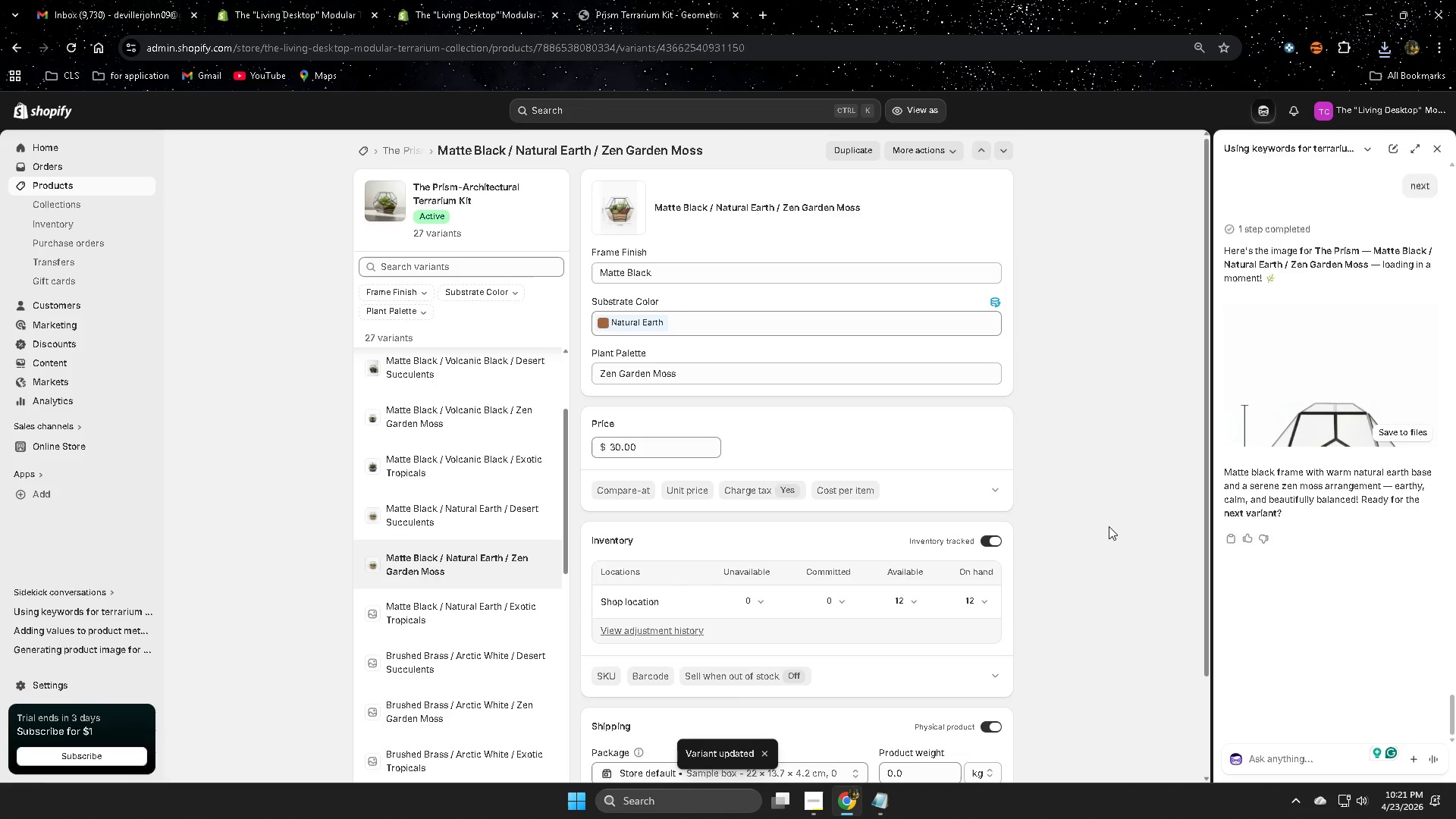 
wait(10.11)
 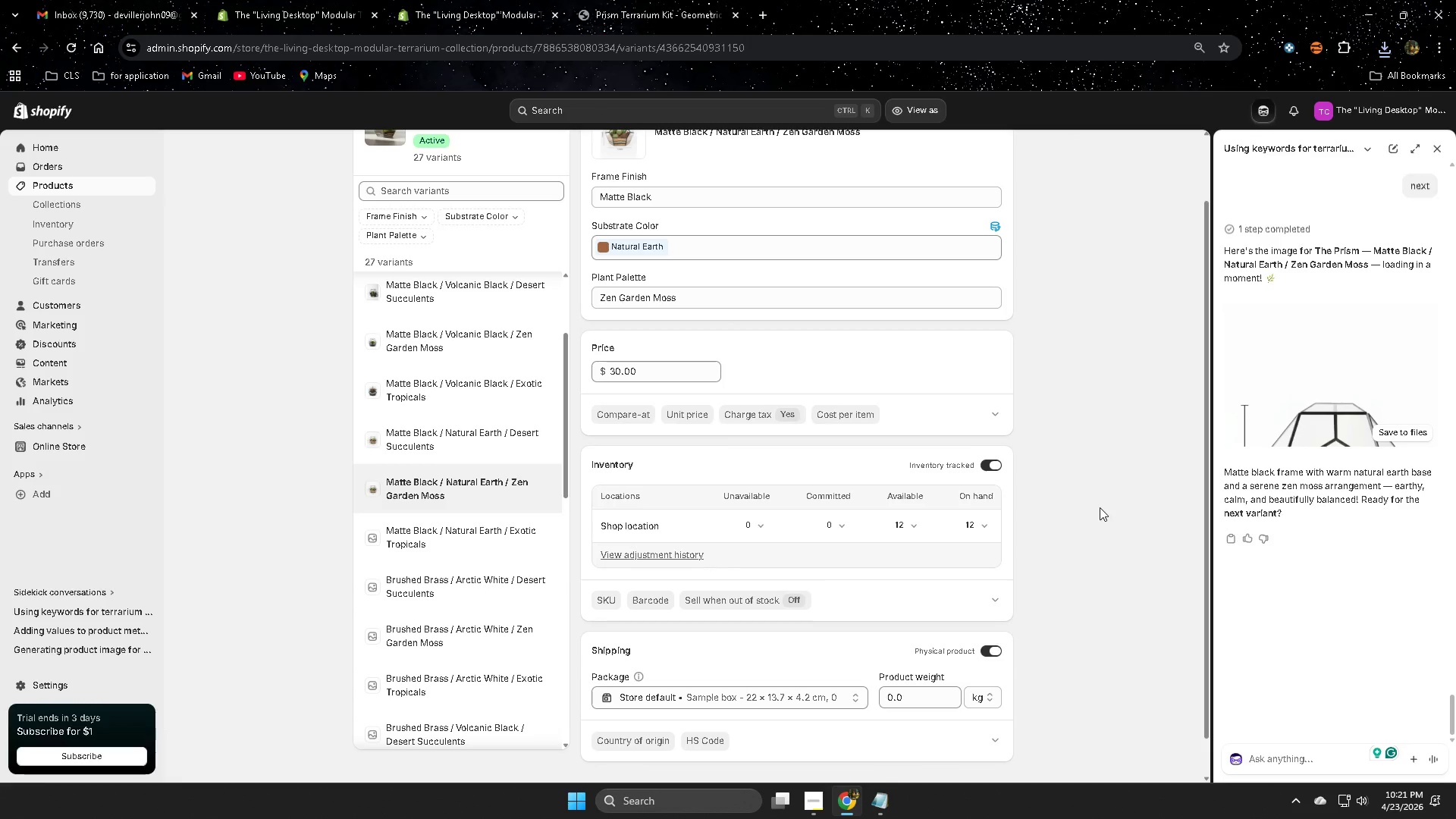 
left_click([447, 540])